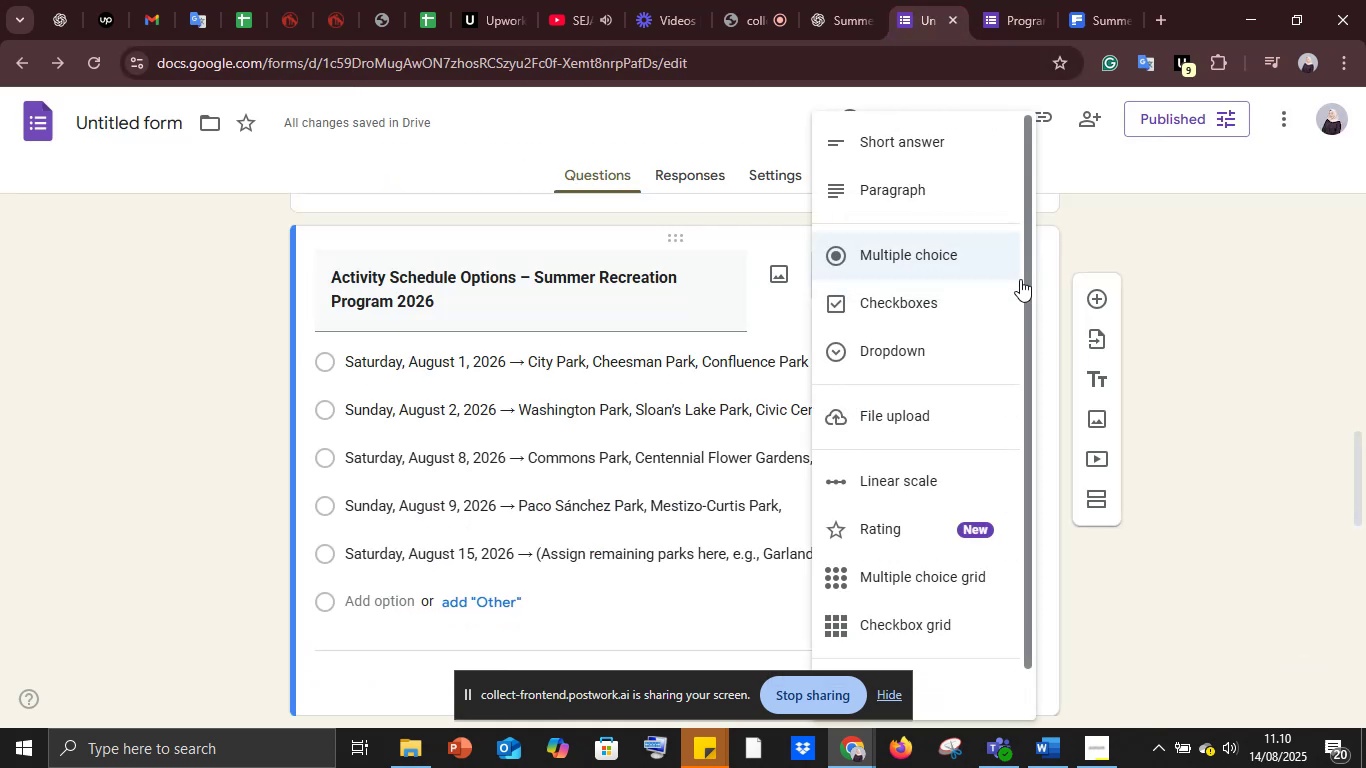 
left_click([1145, 221])
 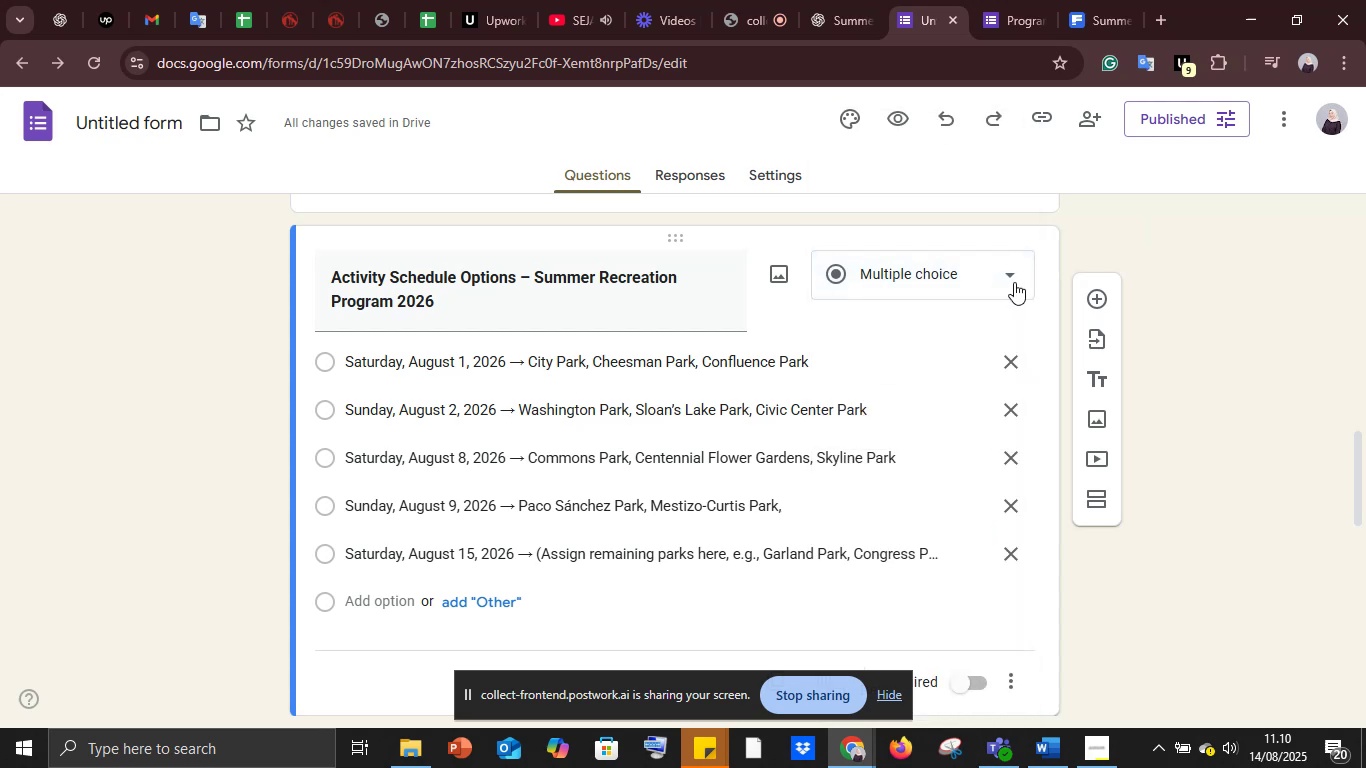 
left_click([1129, 251])
 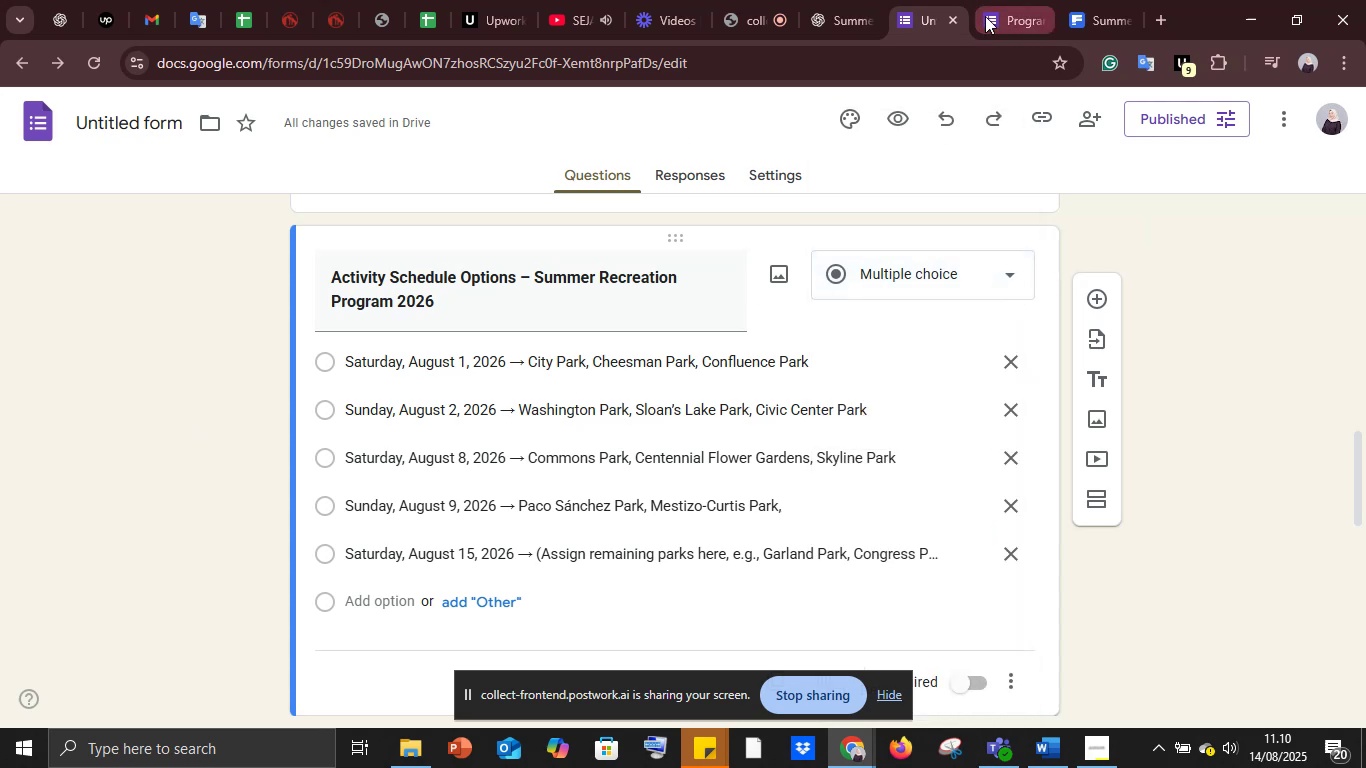 
left_click([1008, 0])
 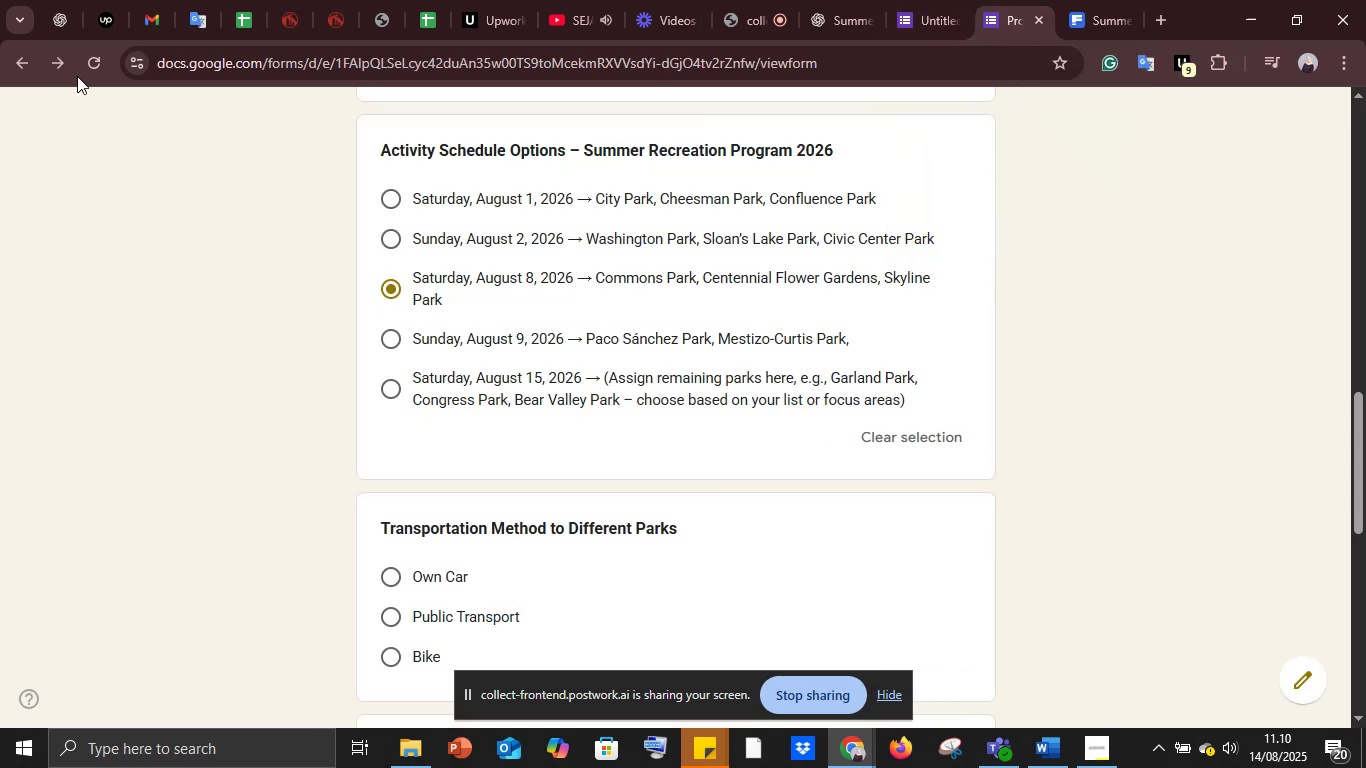 
left_click([91, 64])
 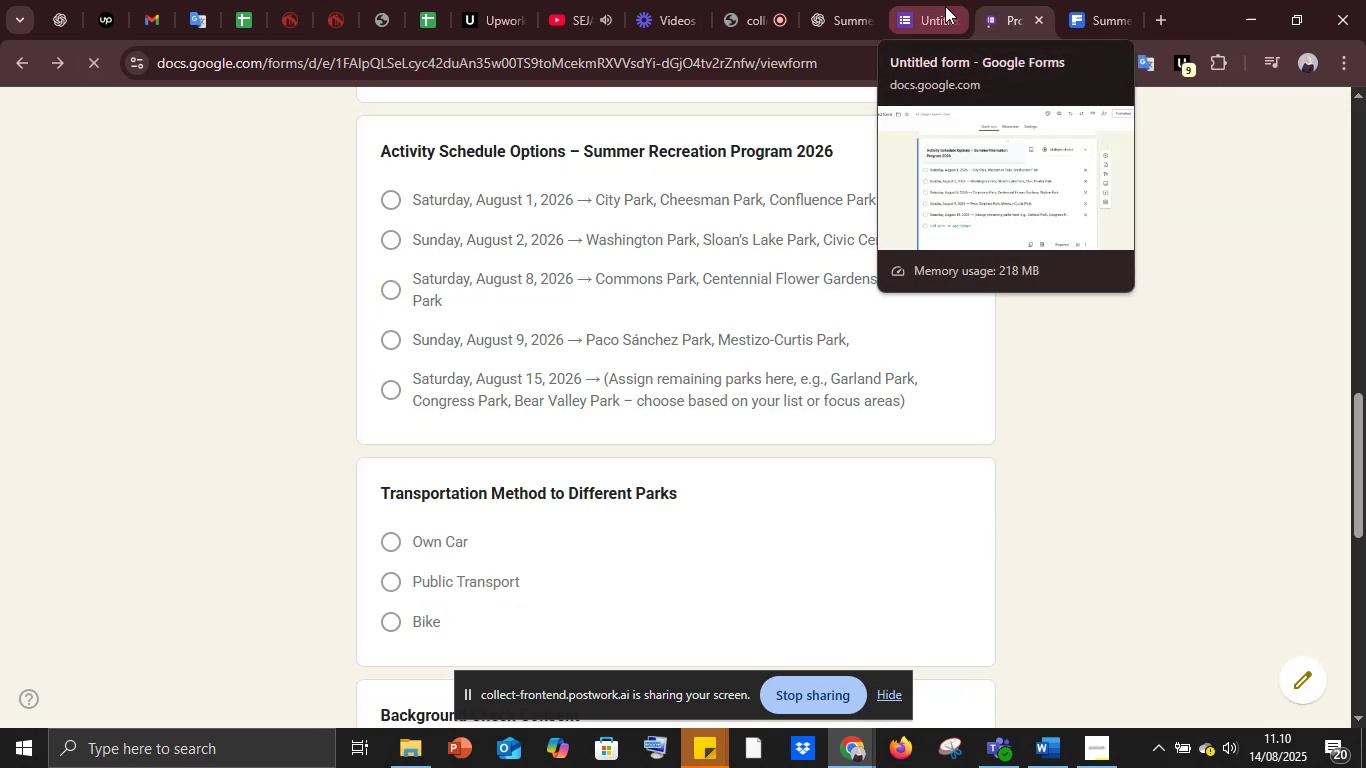 
left_click([945, 6])
 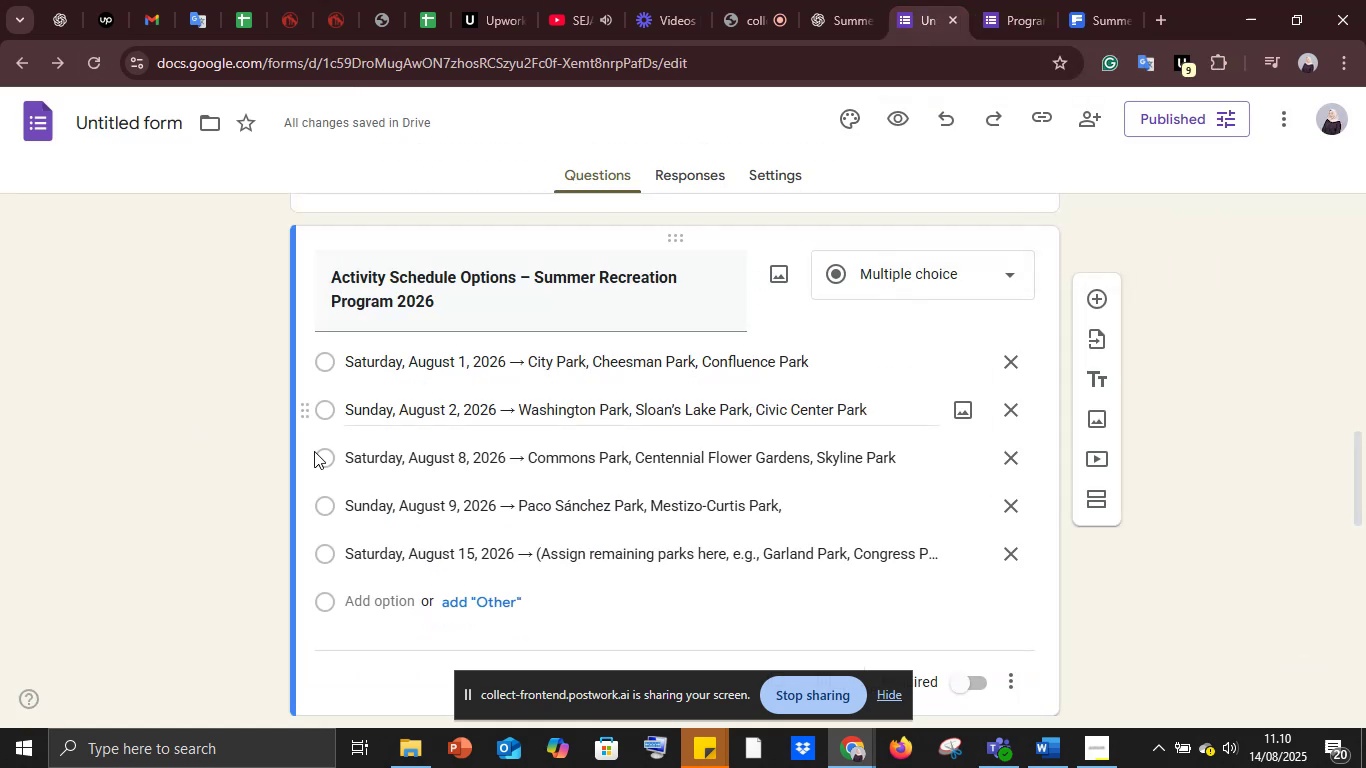 
scroll: coordinate [306, 456], scroll_direction: up, amount: 19.0
 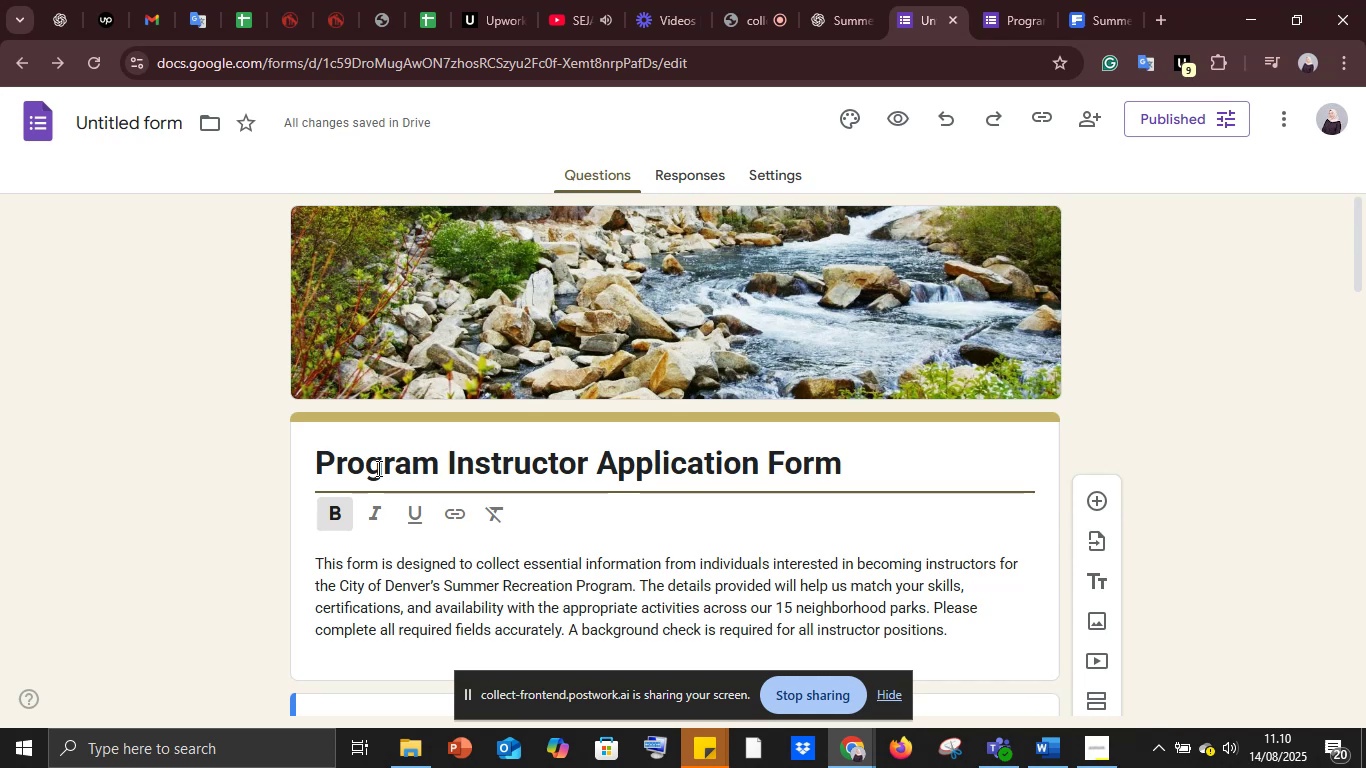 
left_click([380, 474])
 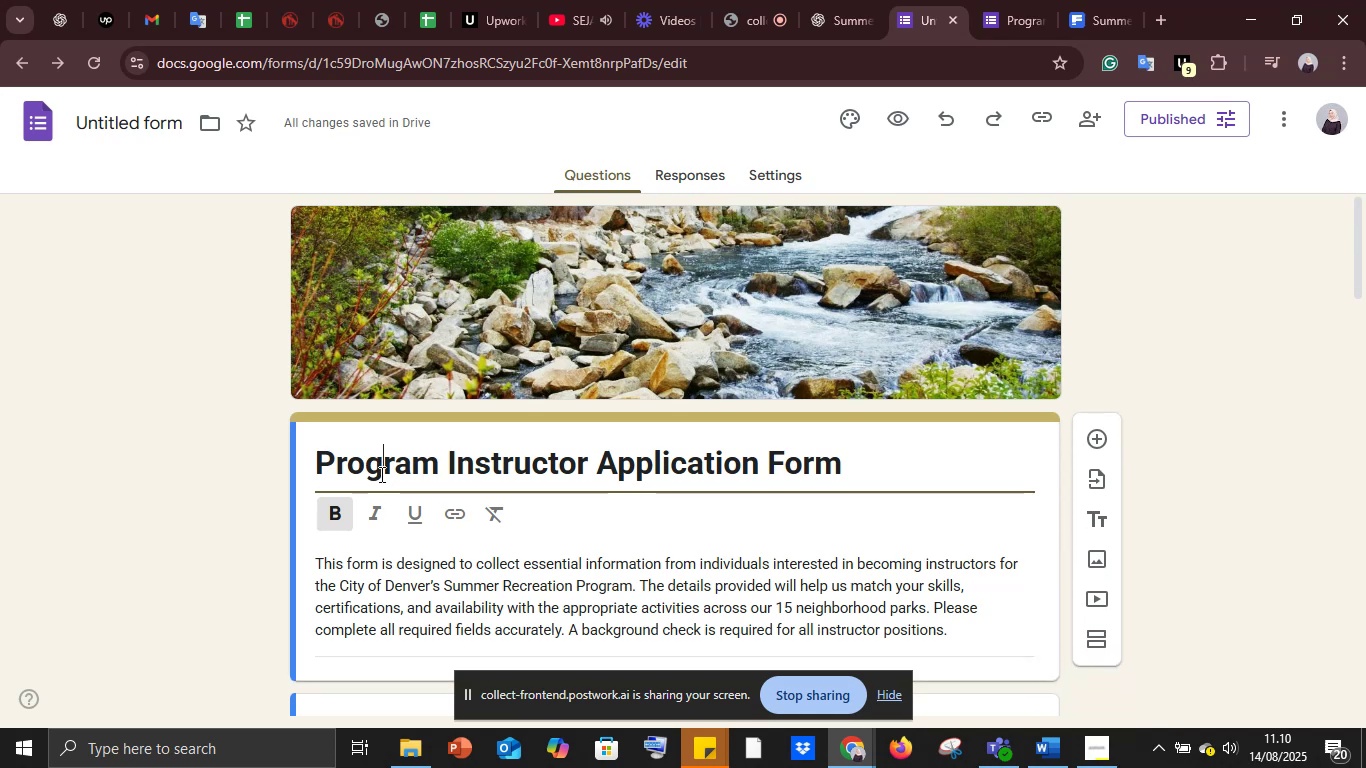 
key(Control+A)
 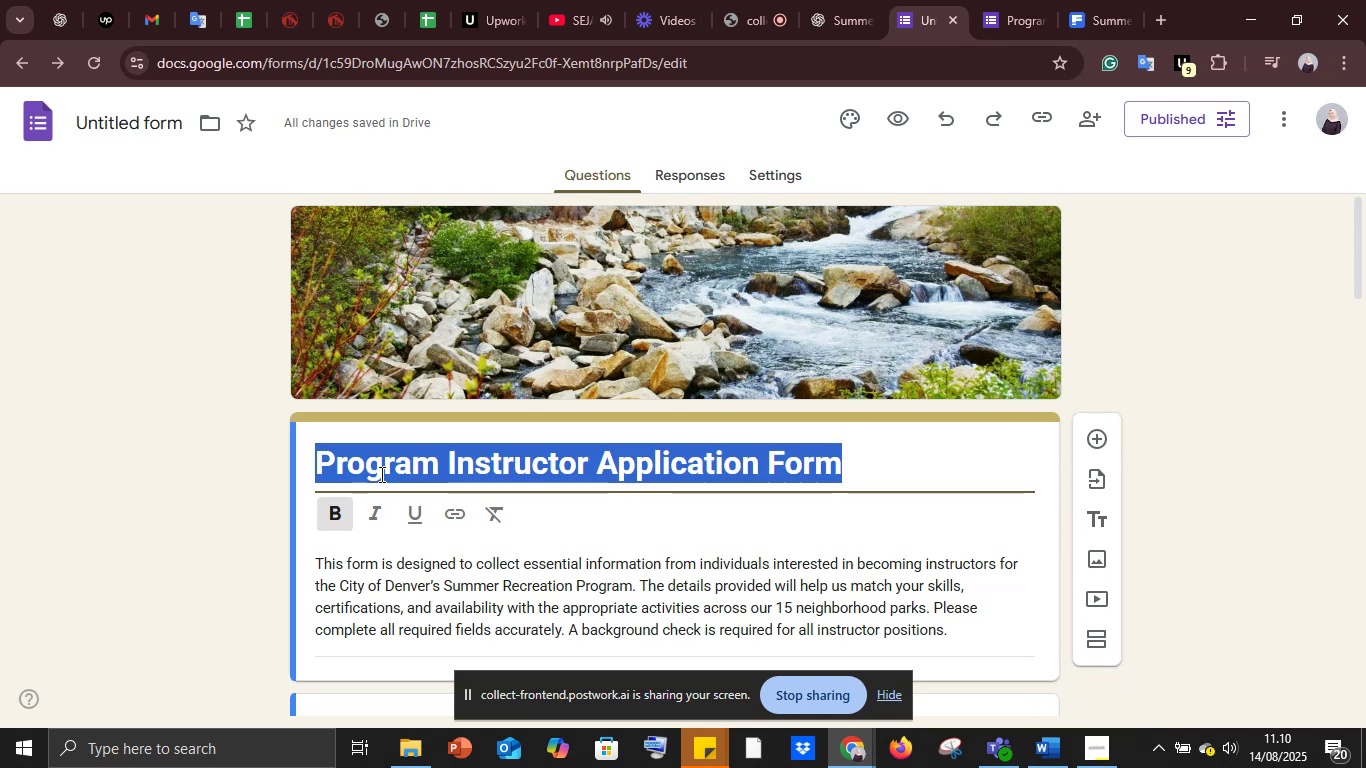 
key(Control+C)
 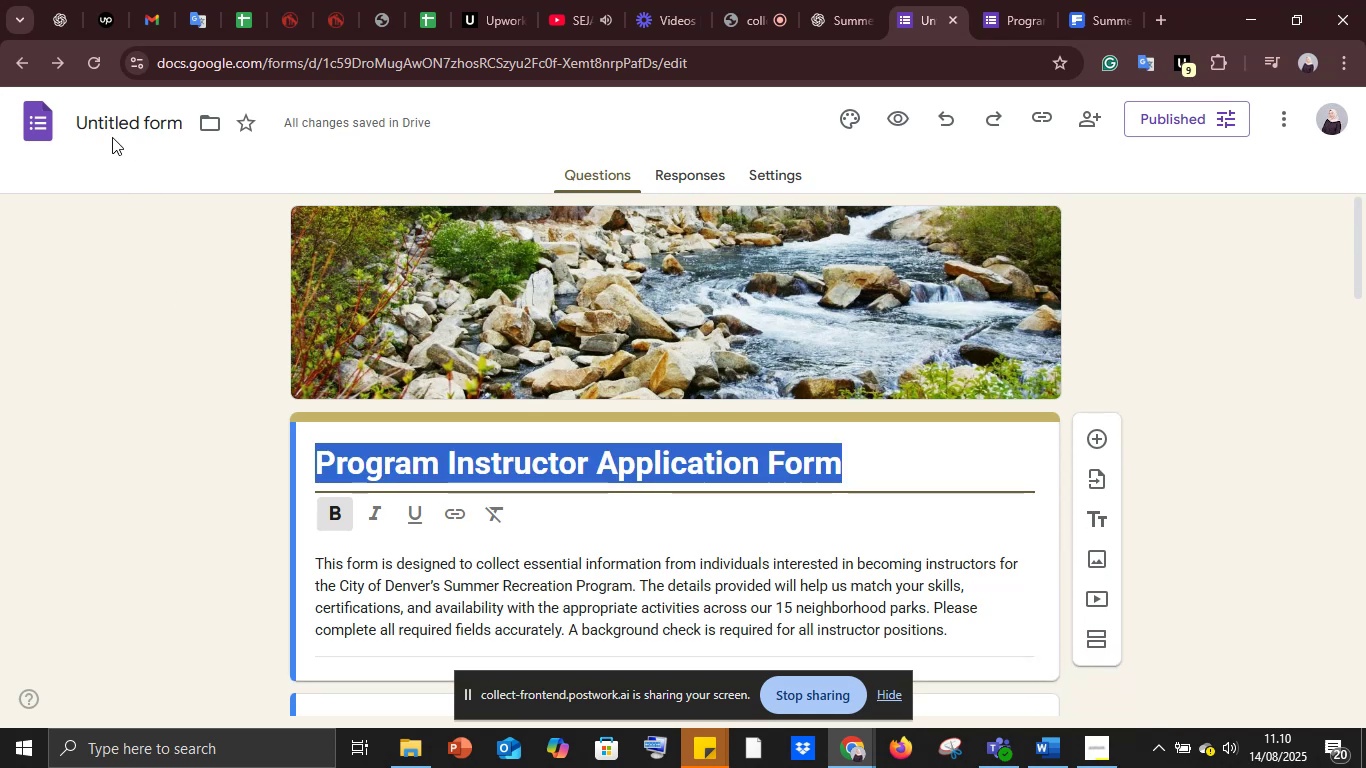 
left_click([109, 129])
 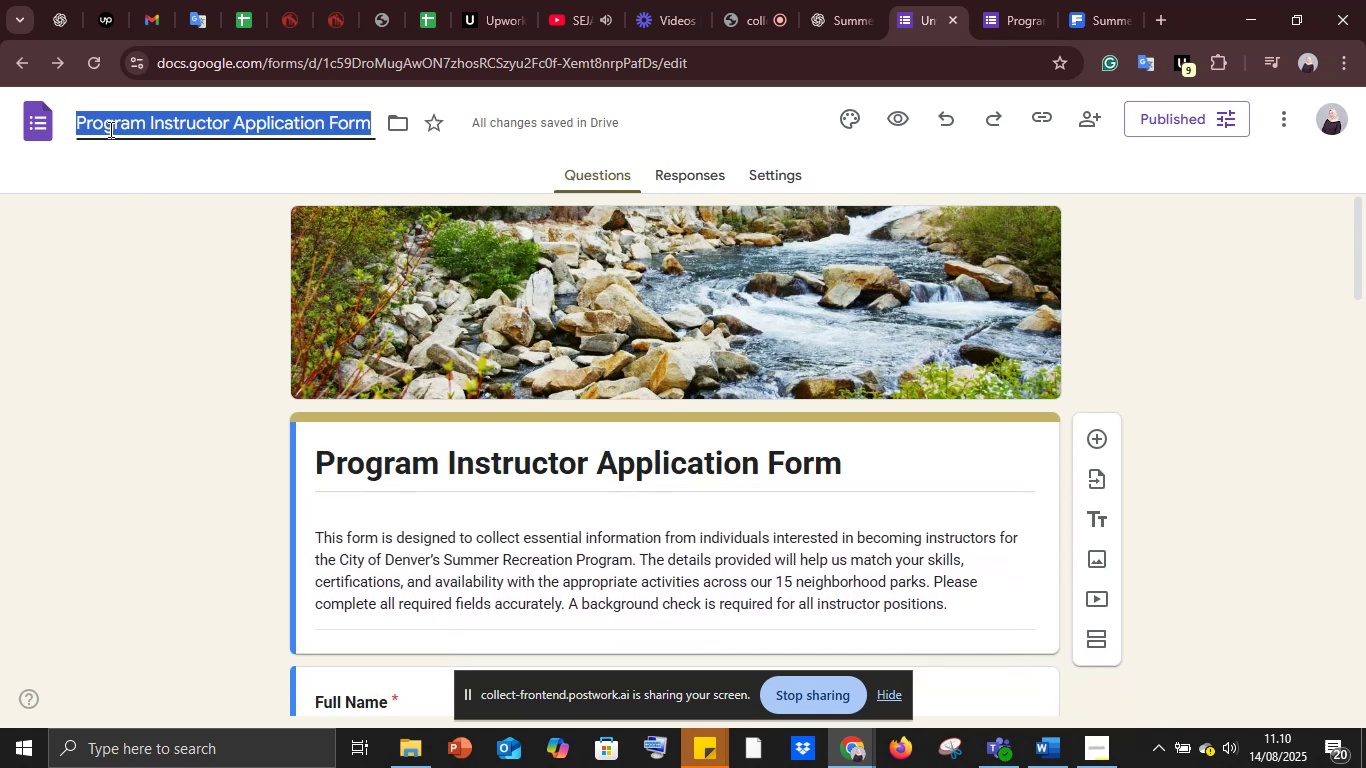 
key(Control+V)
 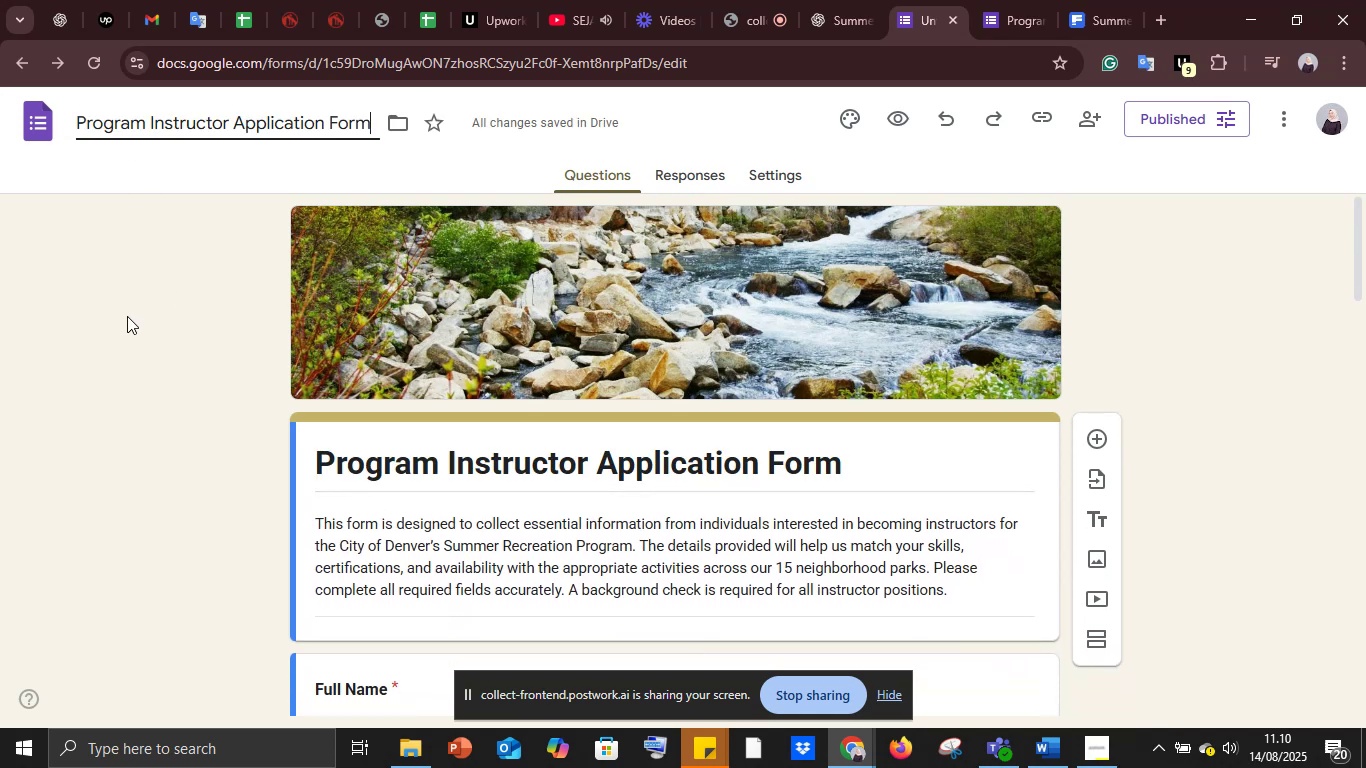 
left_click([127, 316])
 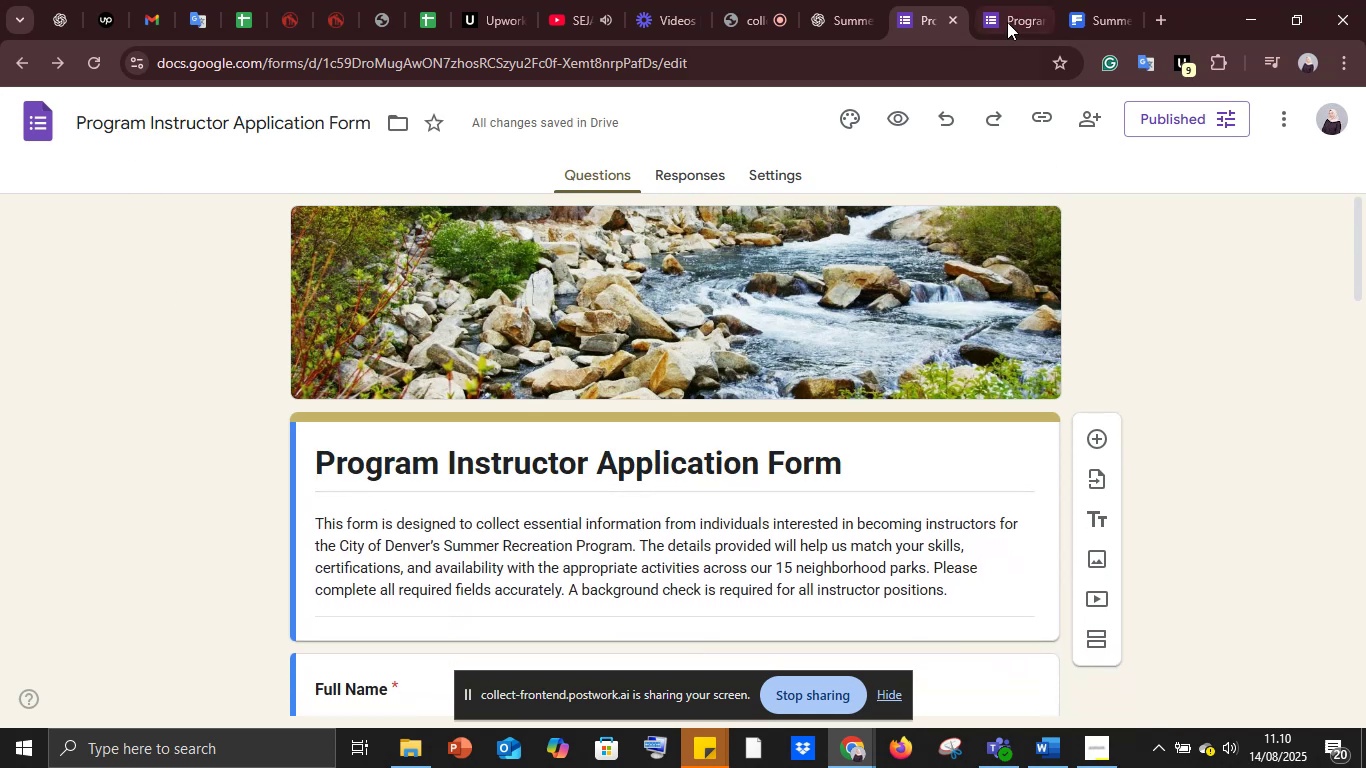 
left_click([999, 0])
 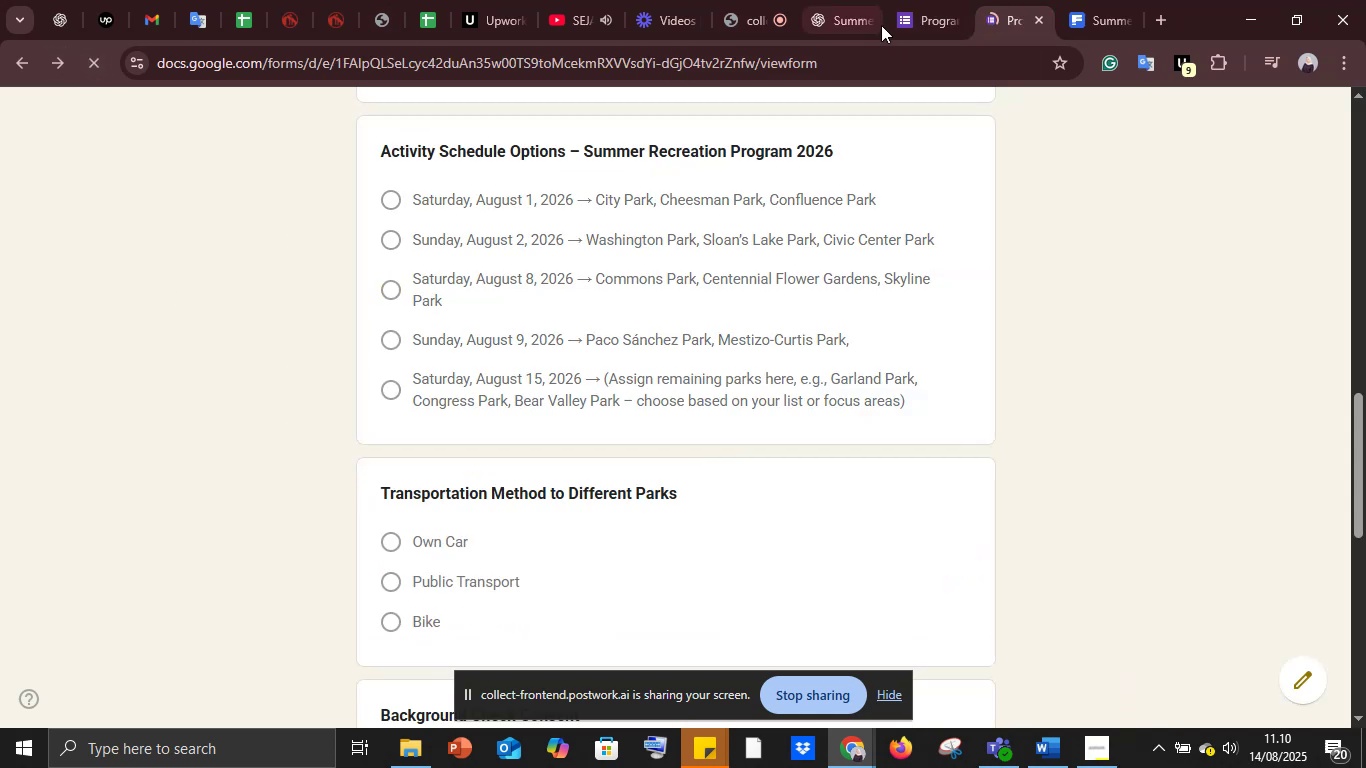 
left_click([925, 13])
 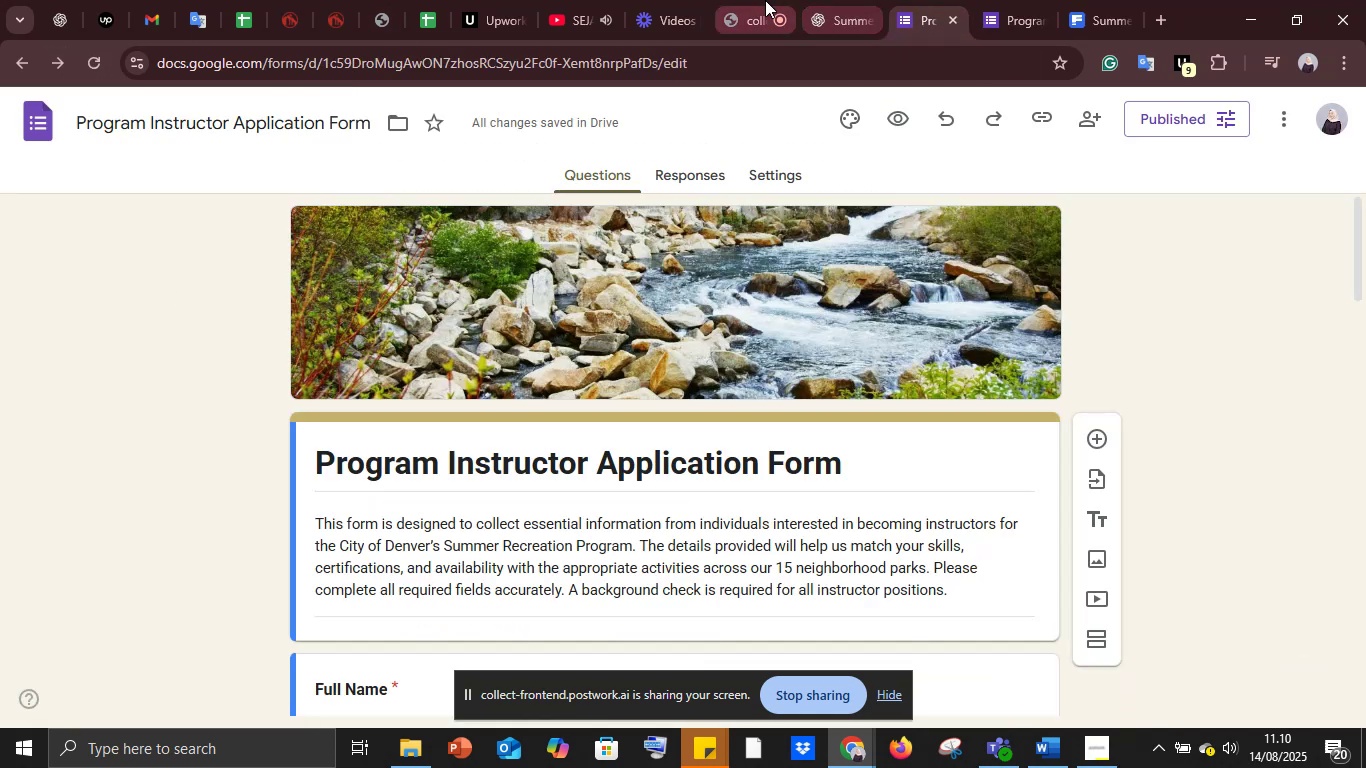 
left_click([765, 0])
 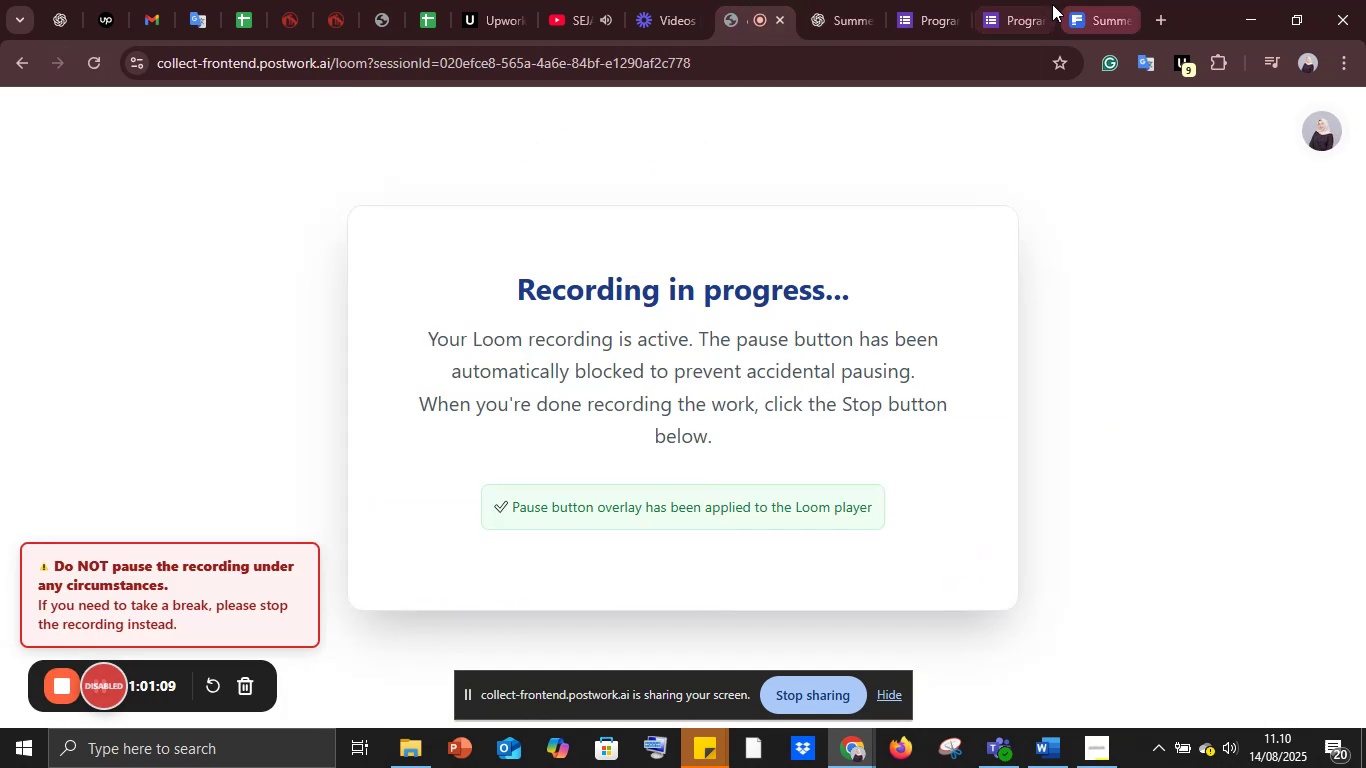 